 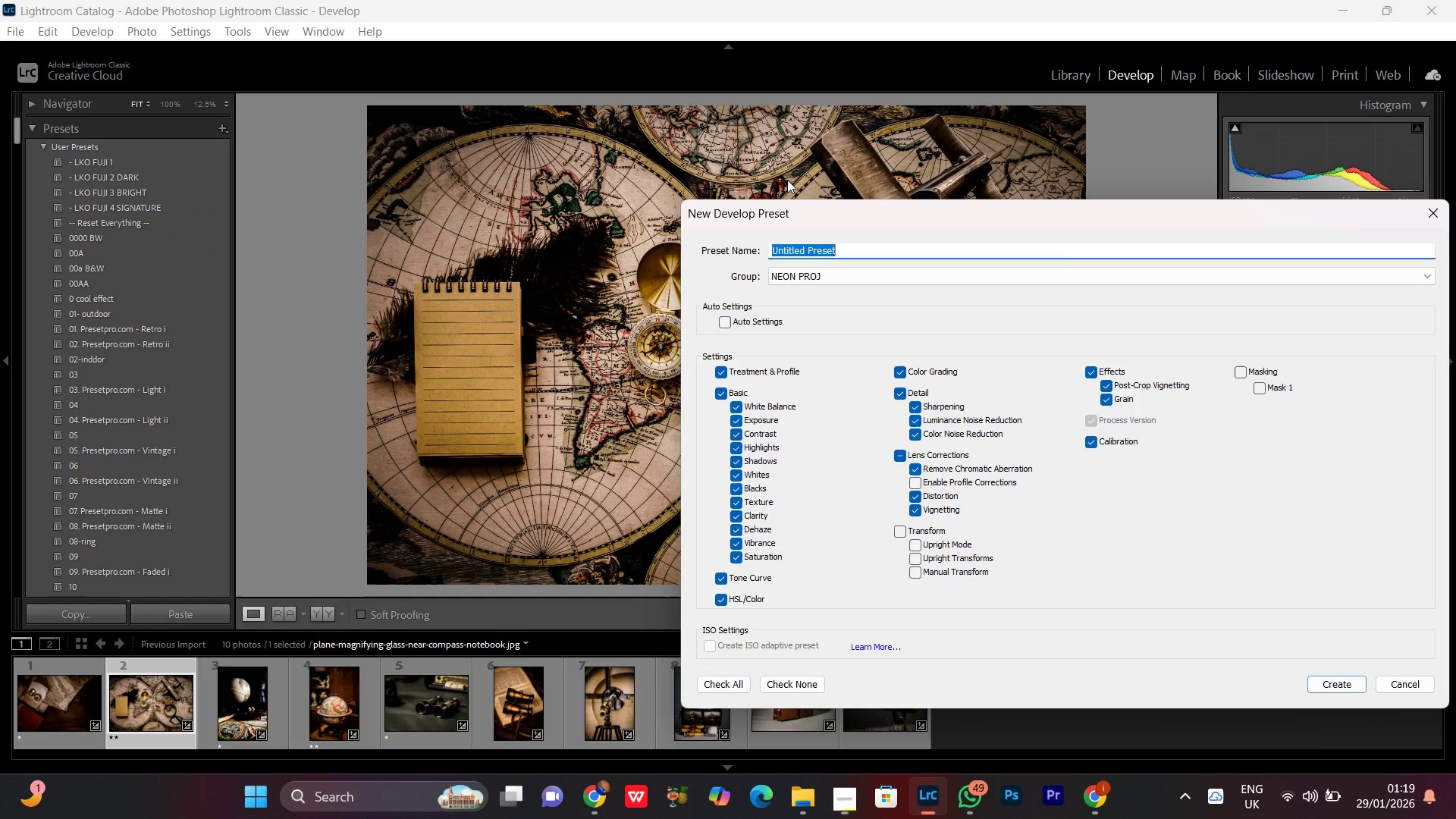 
key(Control+V)
 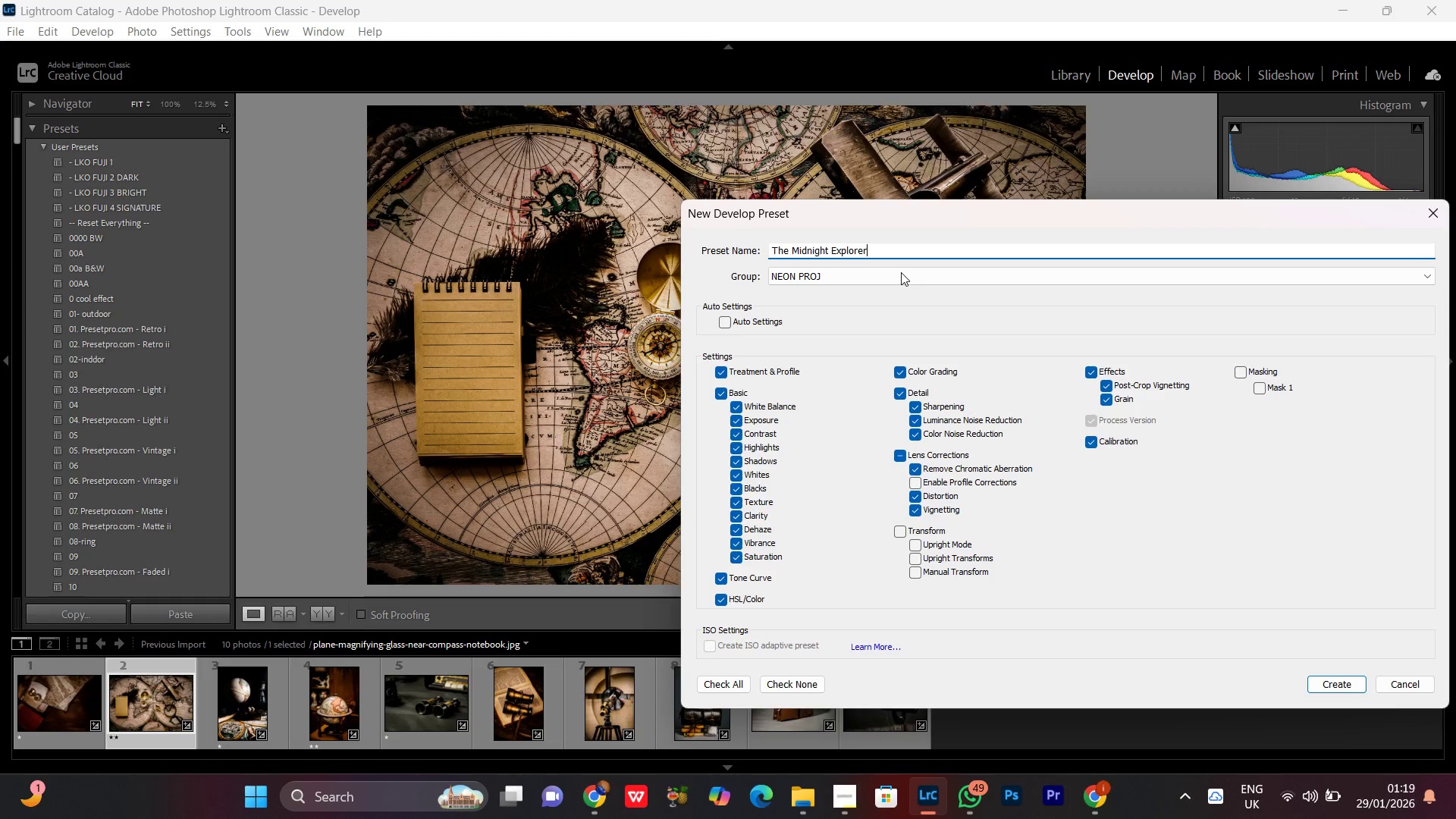 
type( Preset)
 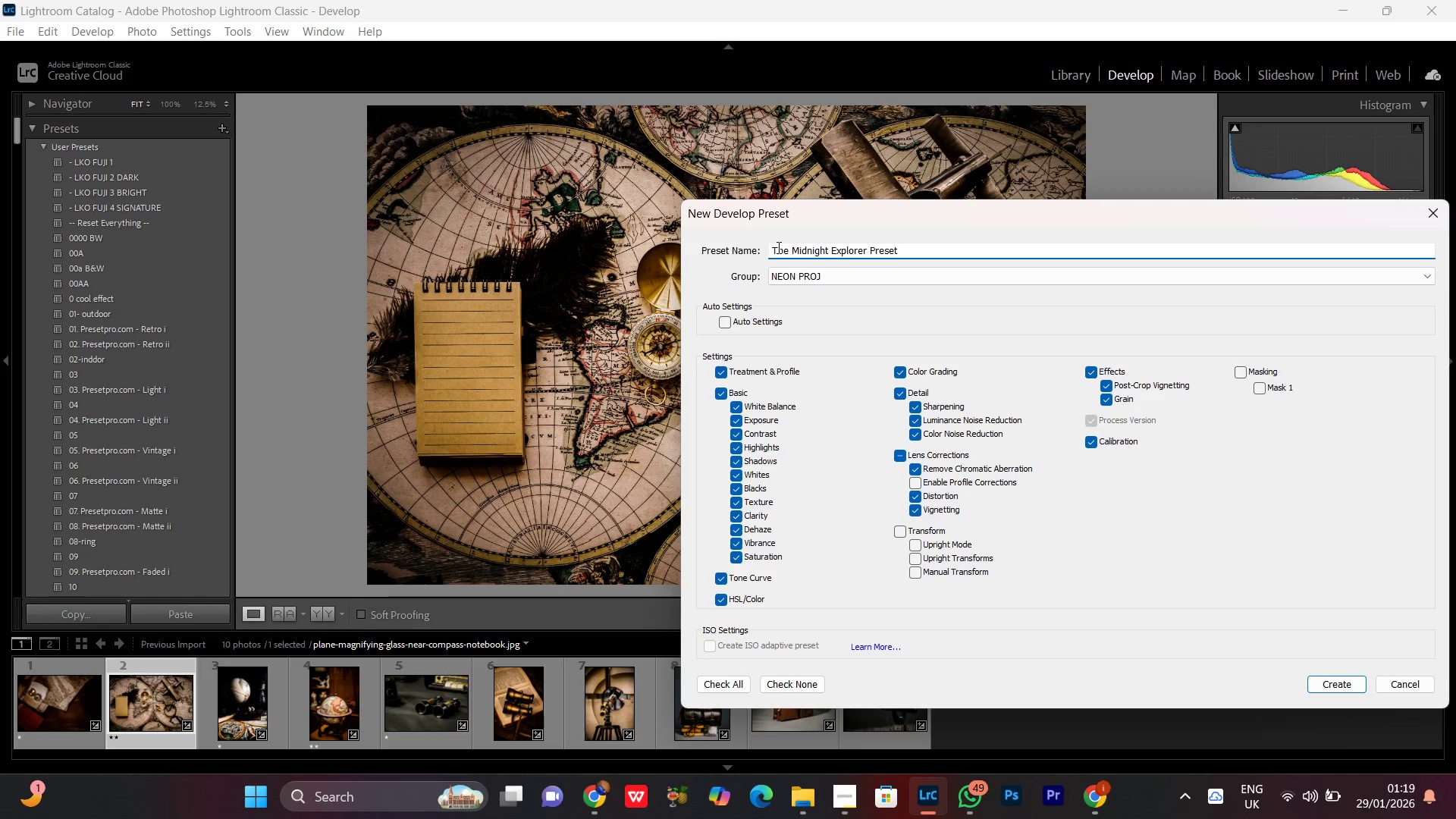 
left_click_drag(start_coordinate=[790, 249], to_coordinate=[734, 262])
 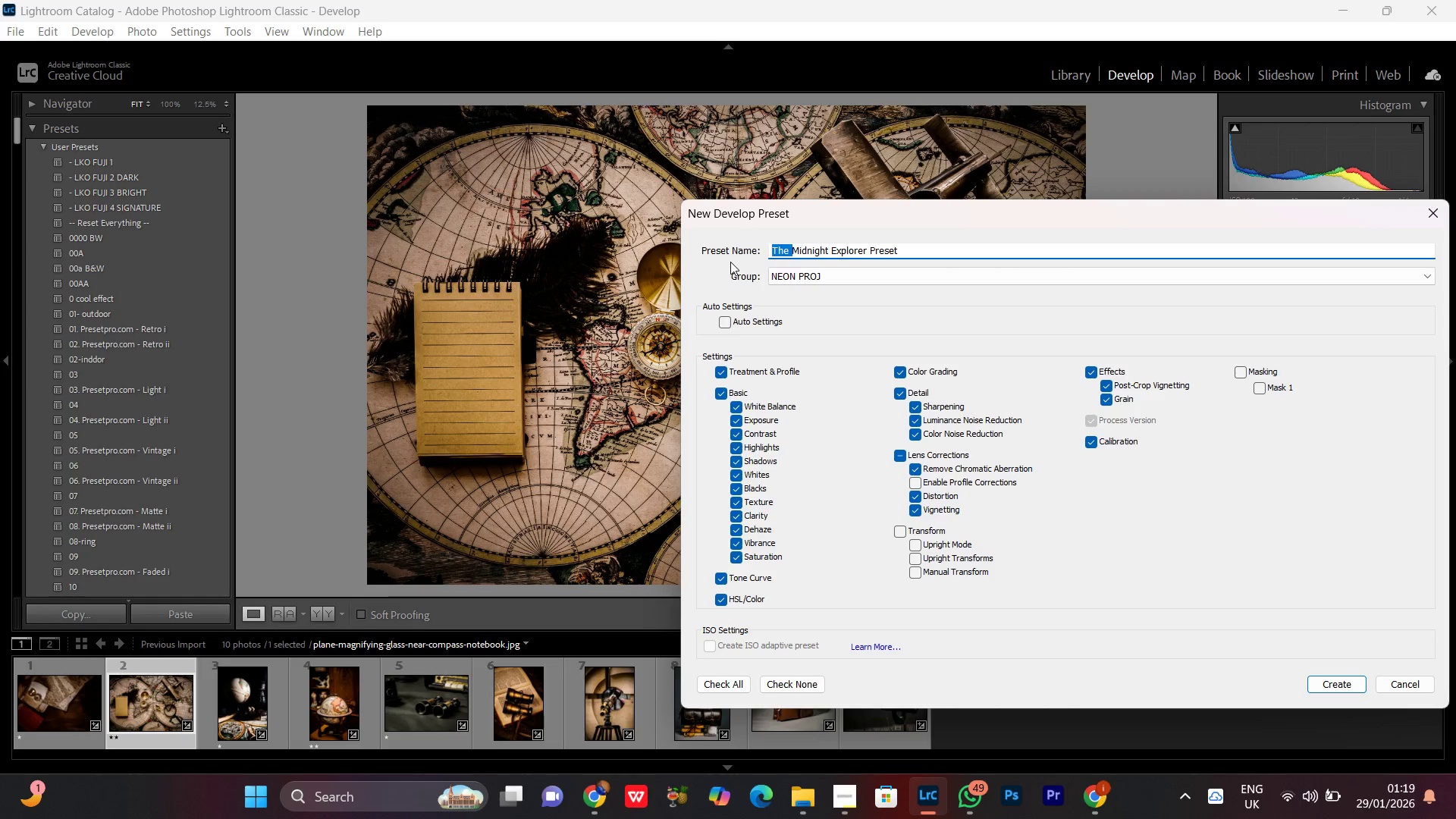 
key(Backspace)
 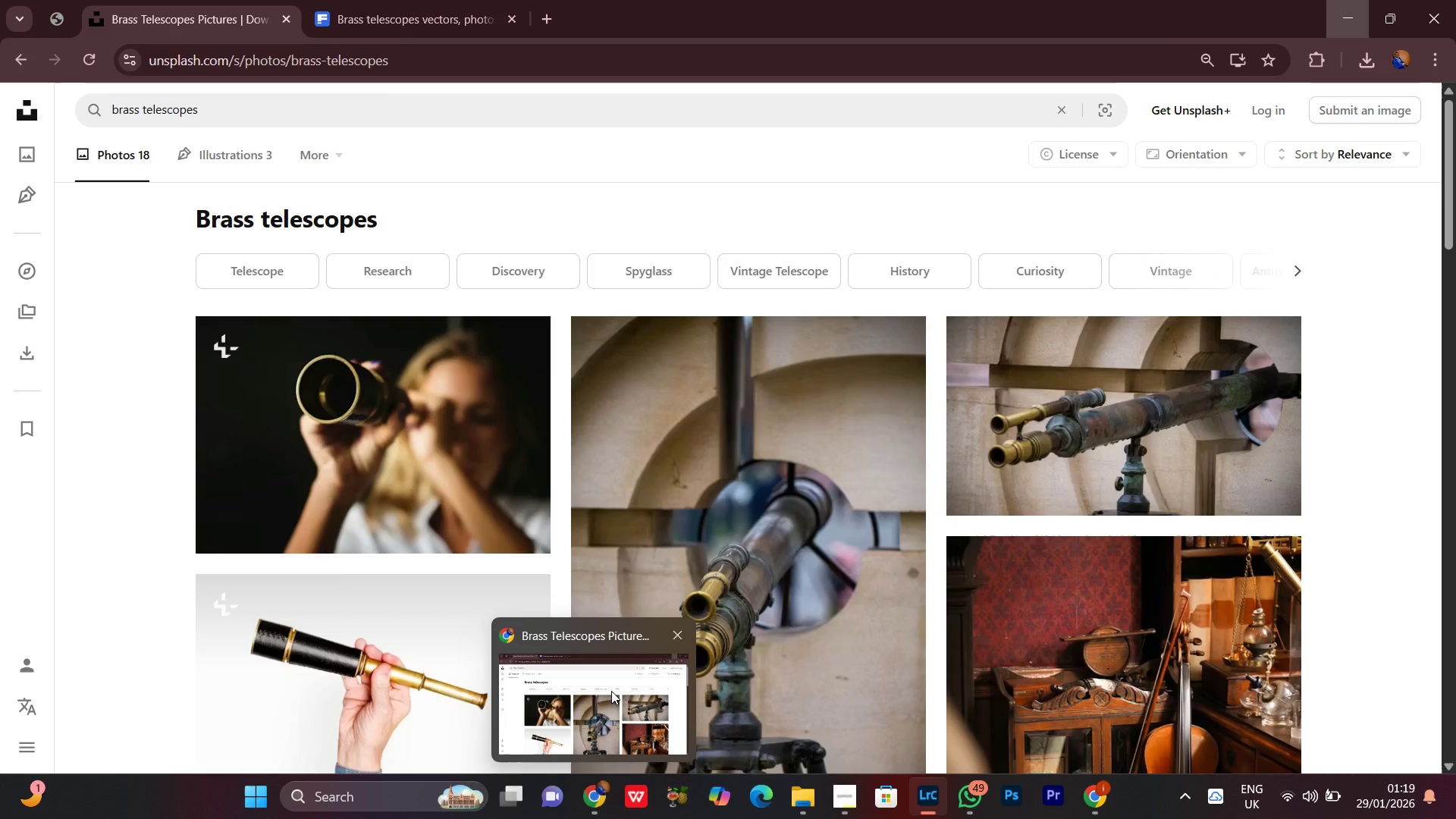 
wait(6.0)
 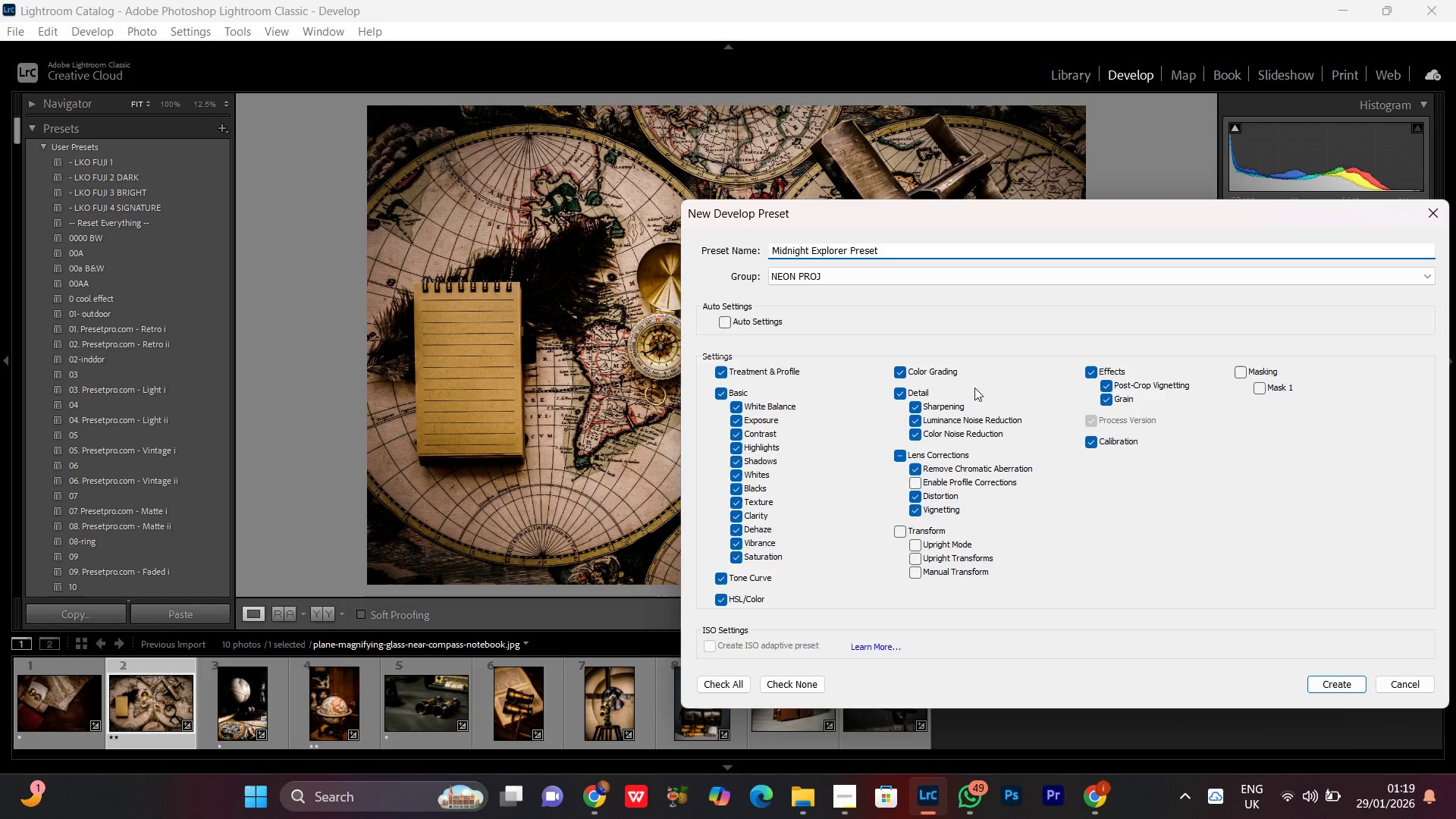 
left_click([837, 700])